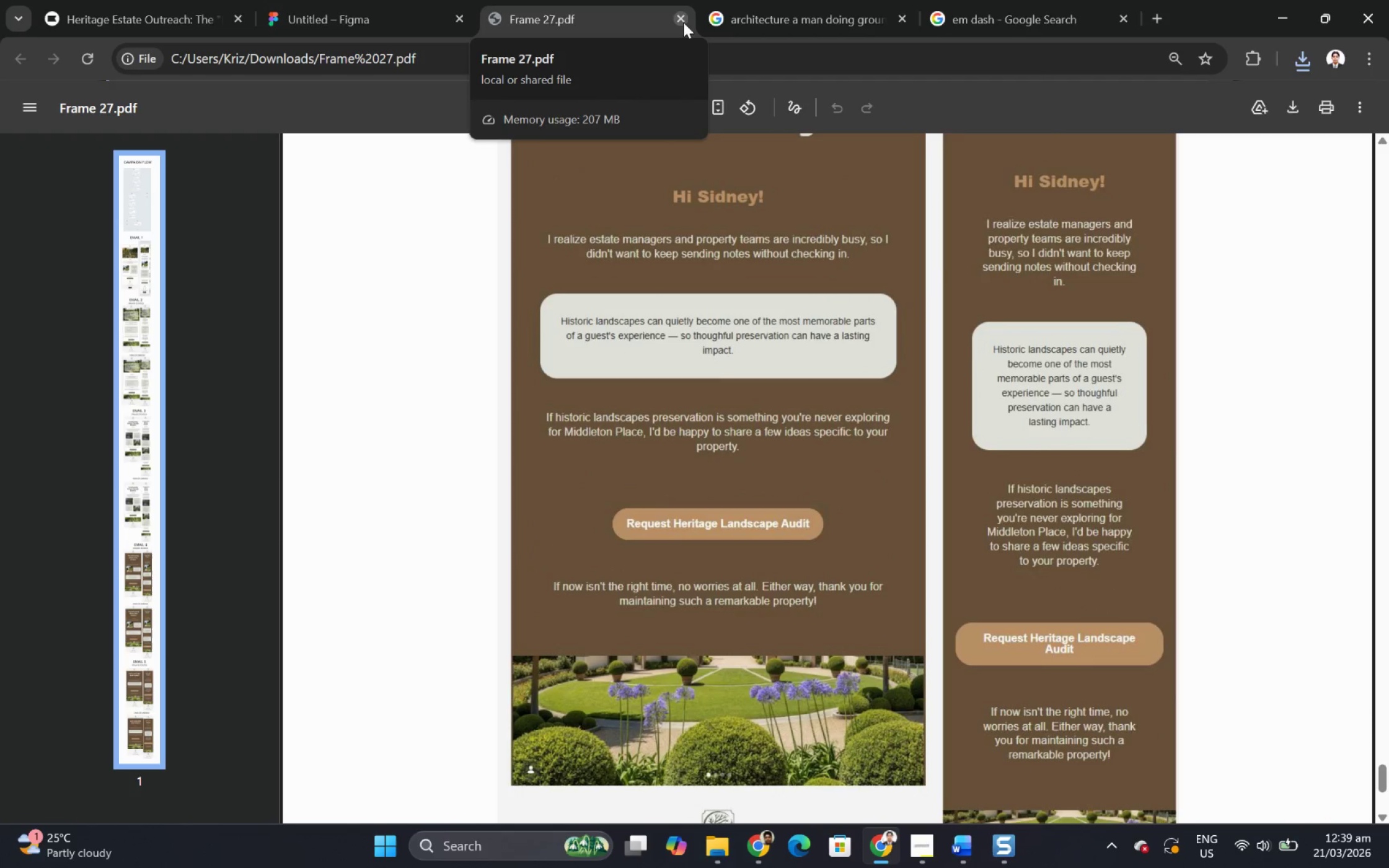 
left_click([682, 19])
 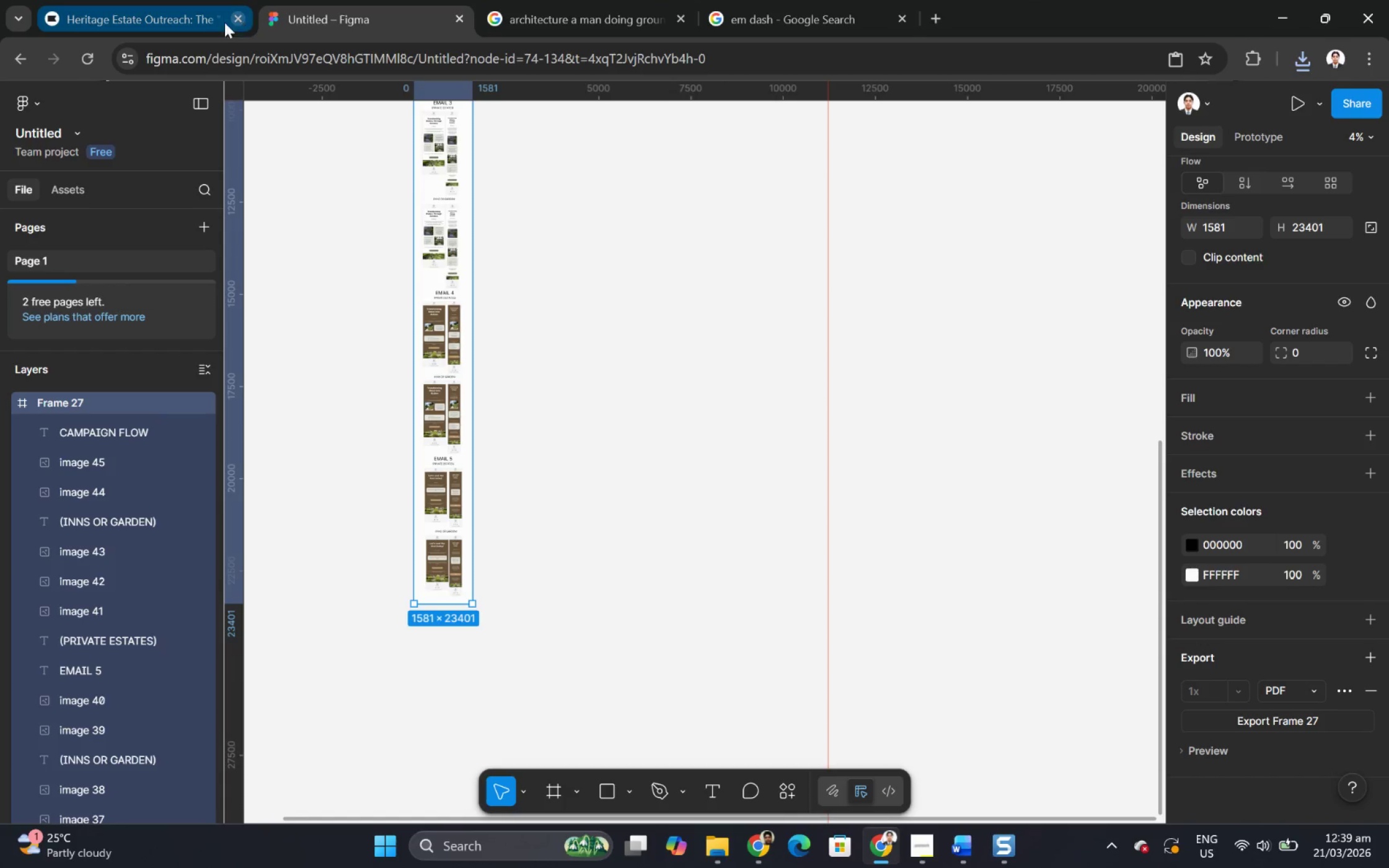 
left_click([154, 15])
 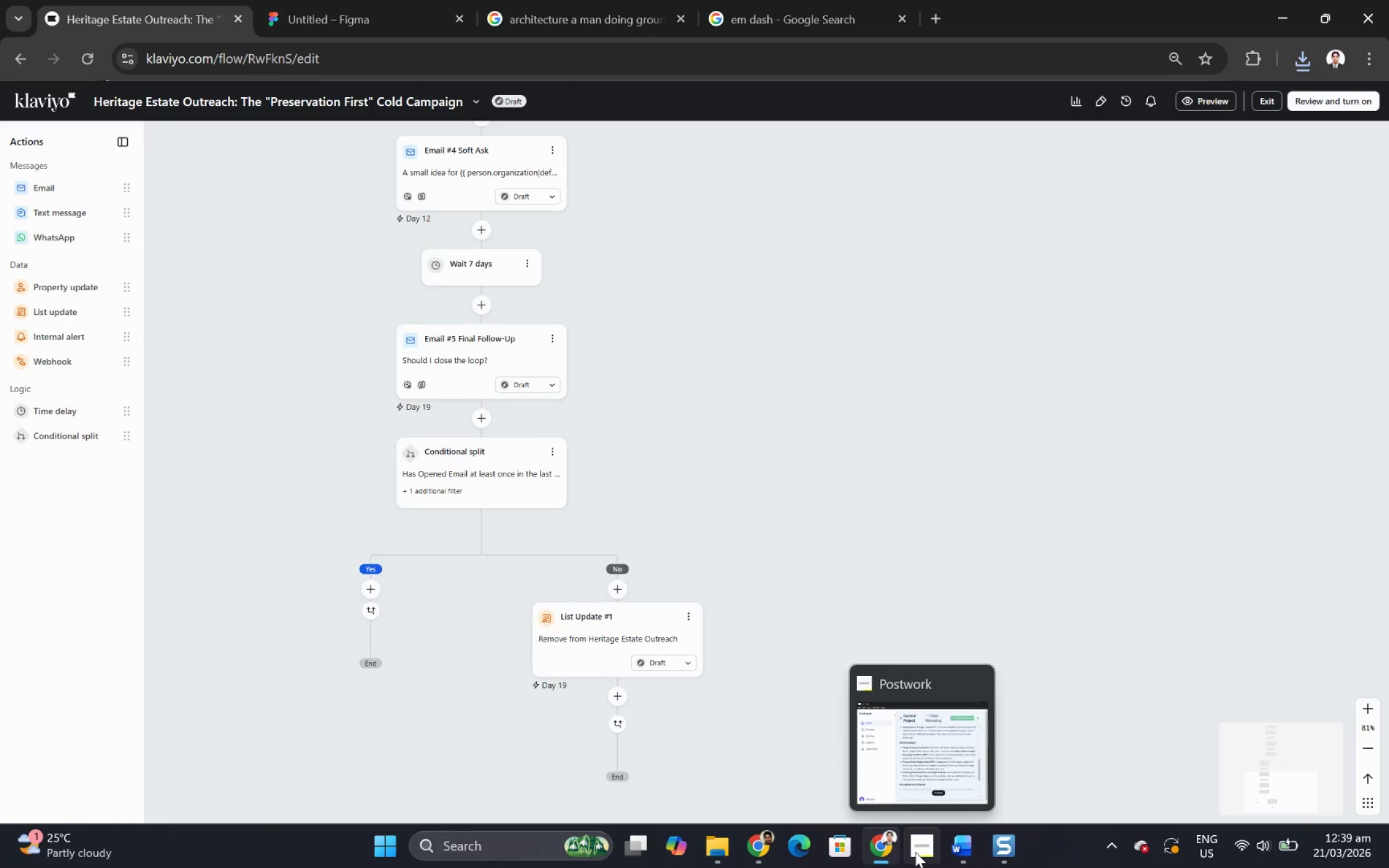 
hold_key(key=ControlLeft, duration=1.44)
scroll: coordinate [562, 528], scroll_direction: none, amount: 0.0
 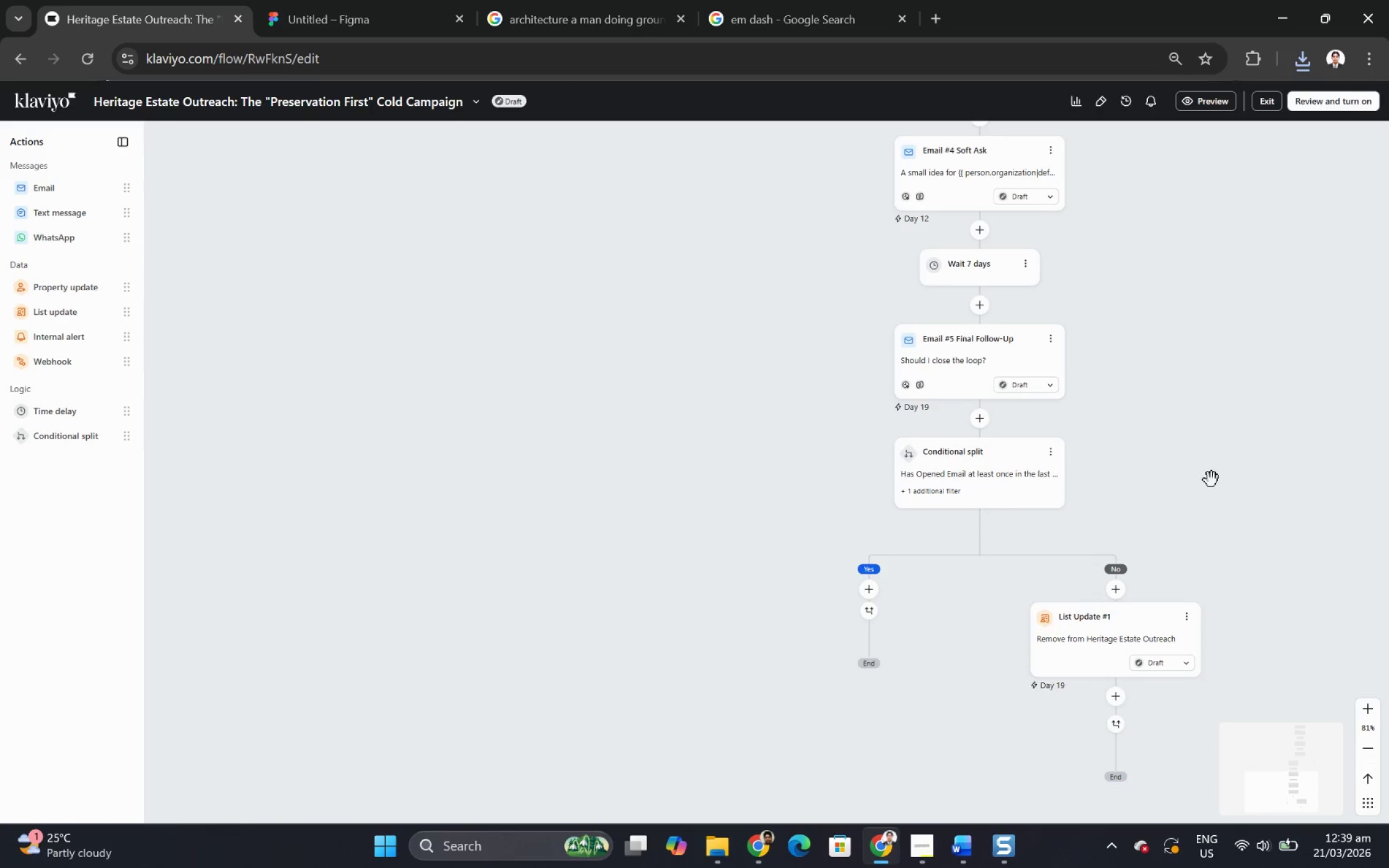 